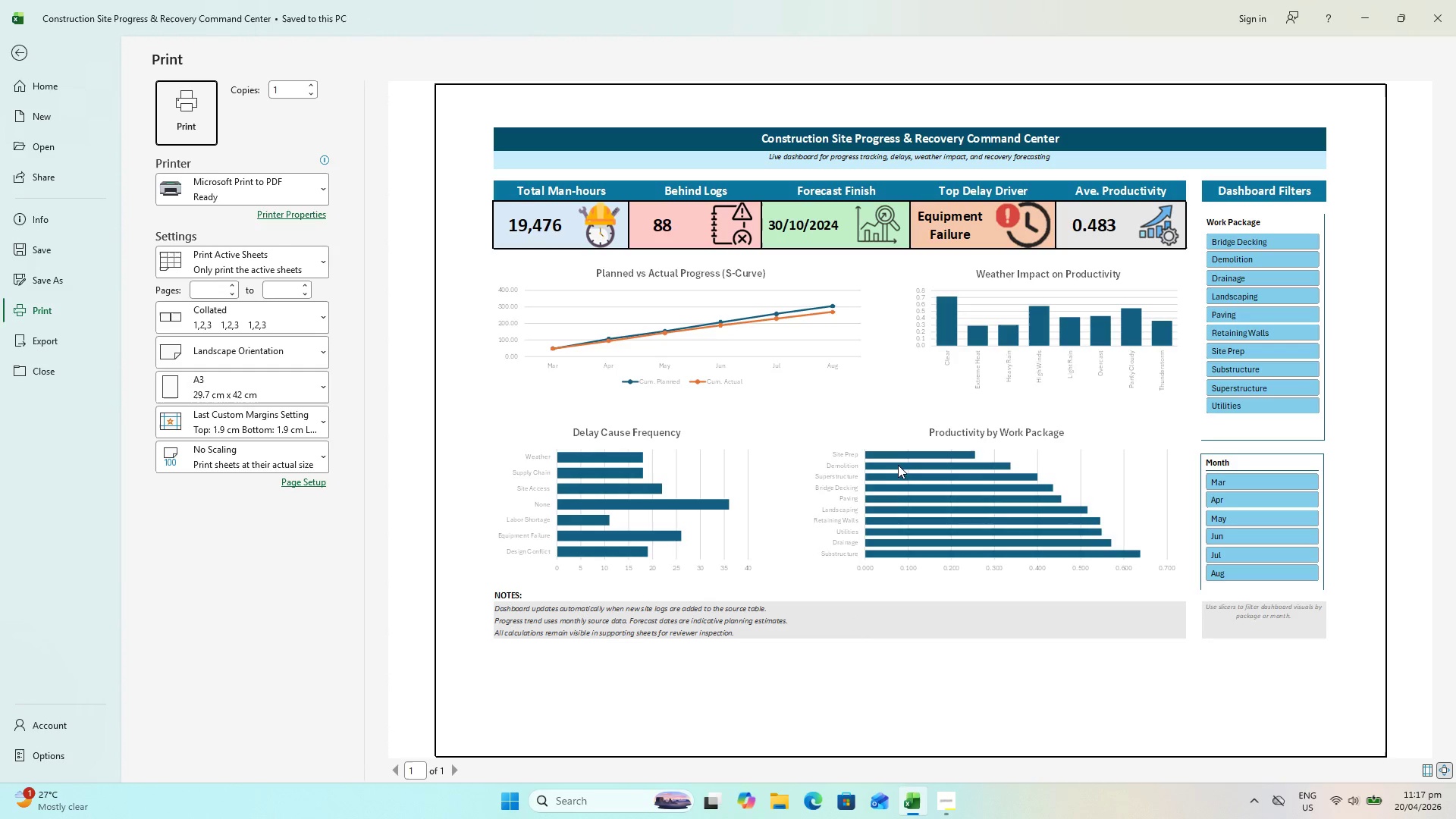 
key(Escape)
 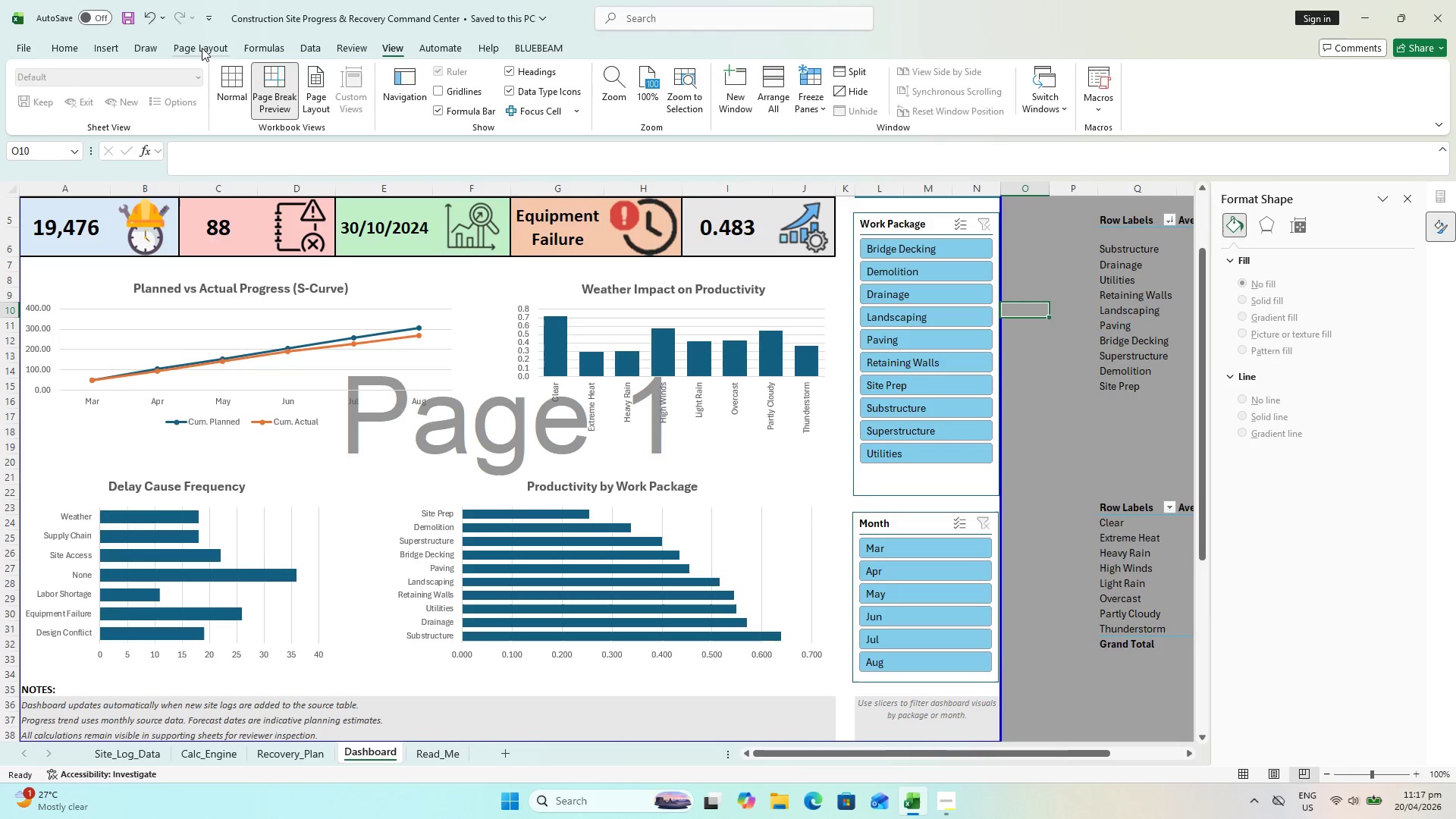 
left_click([140, 102])
 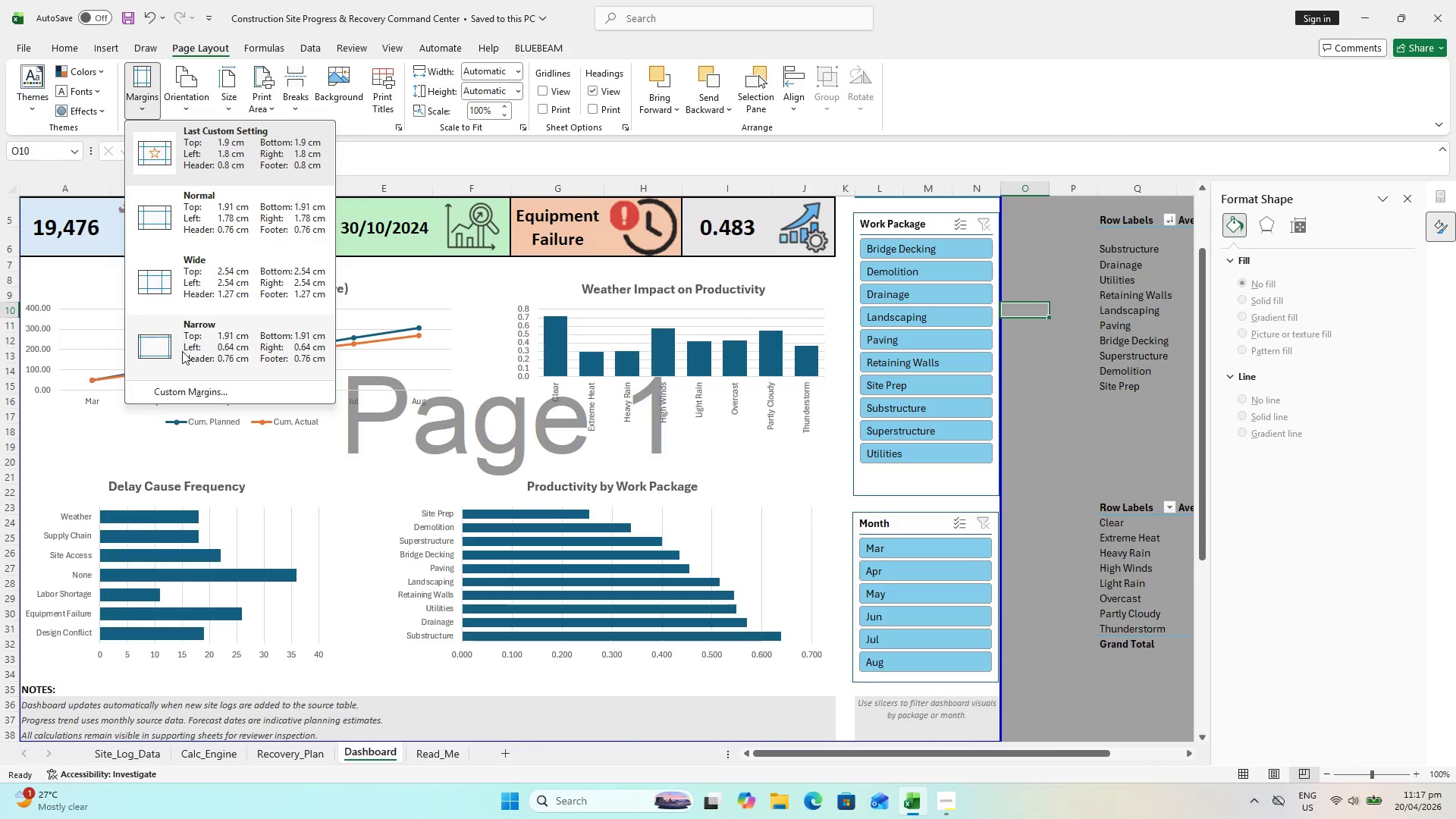 
left_click([195, 394])
 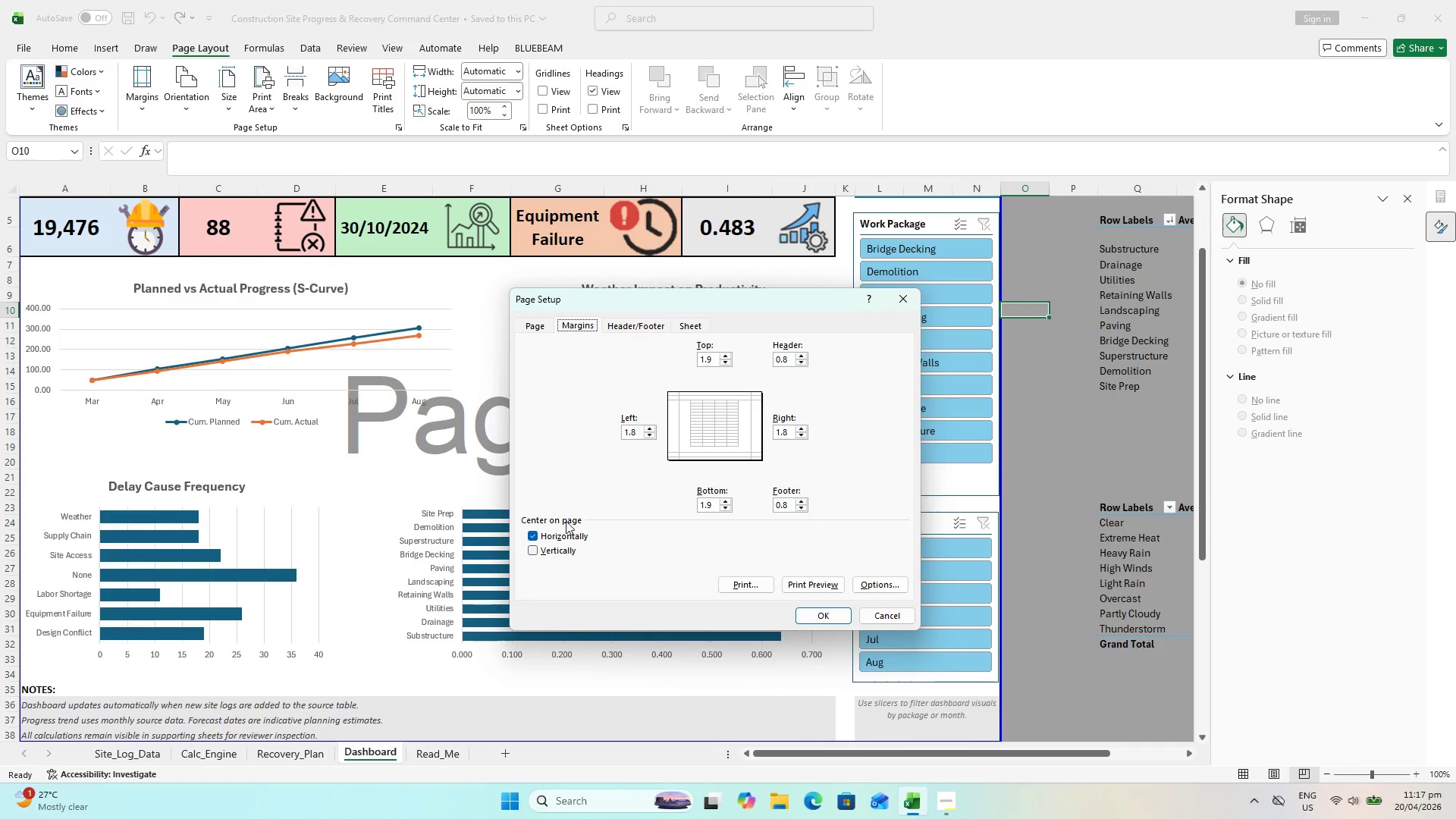 
left_click([538, 553])
 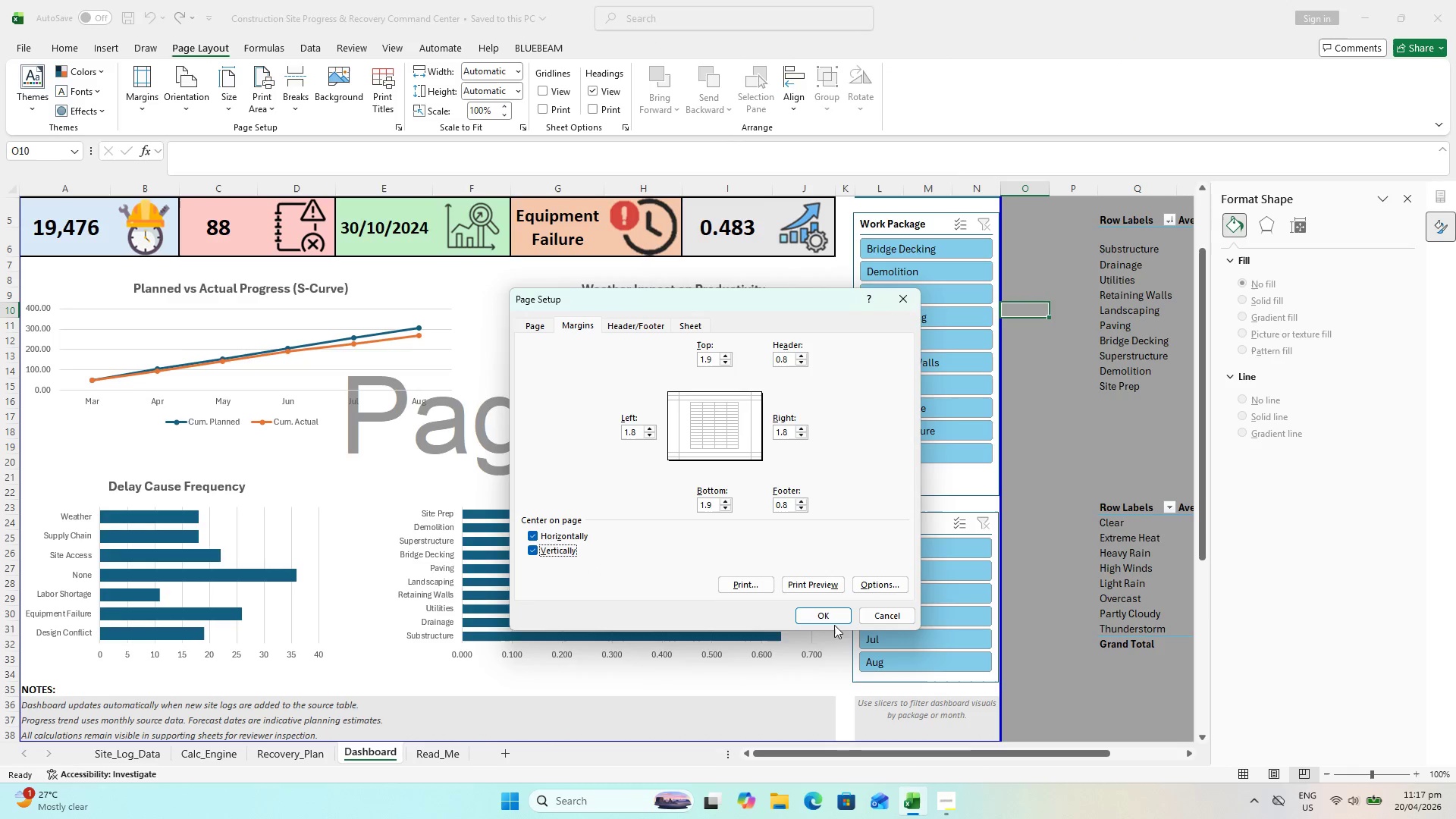 
double_click([831, 620])
 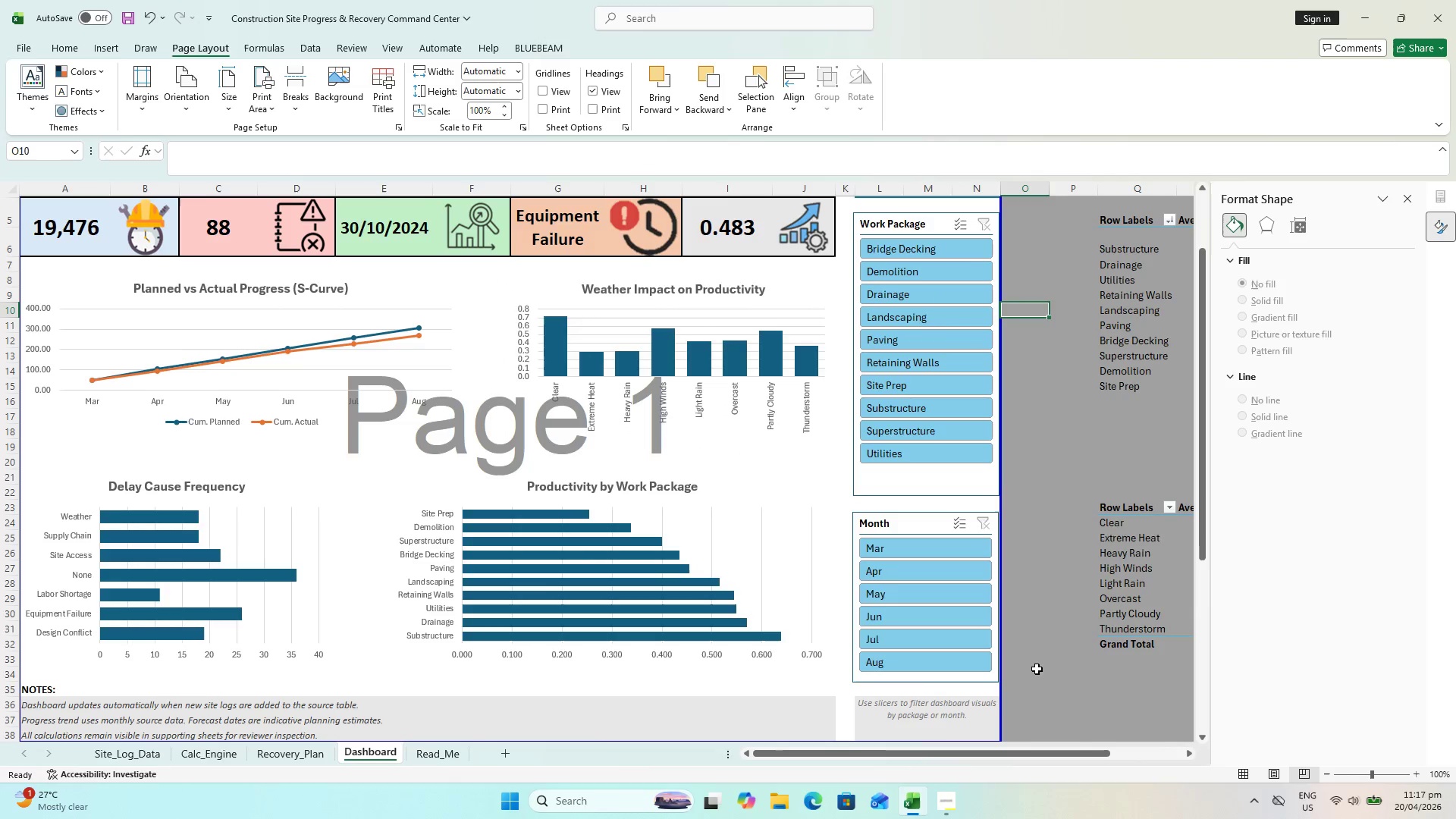 
key(Control+P)
 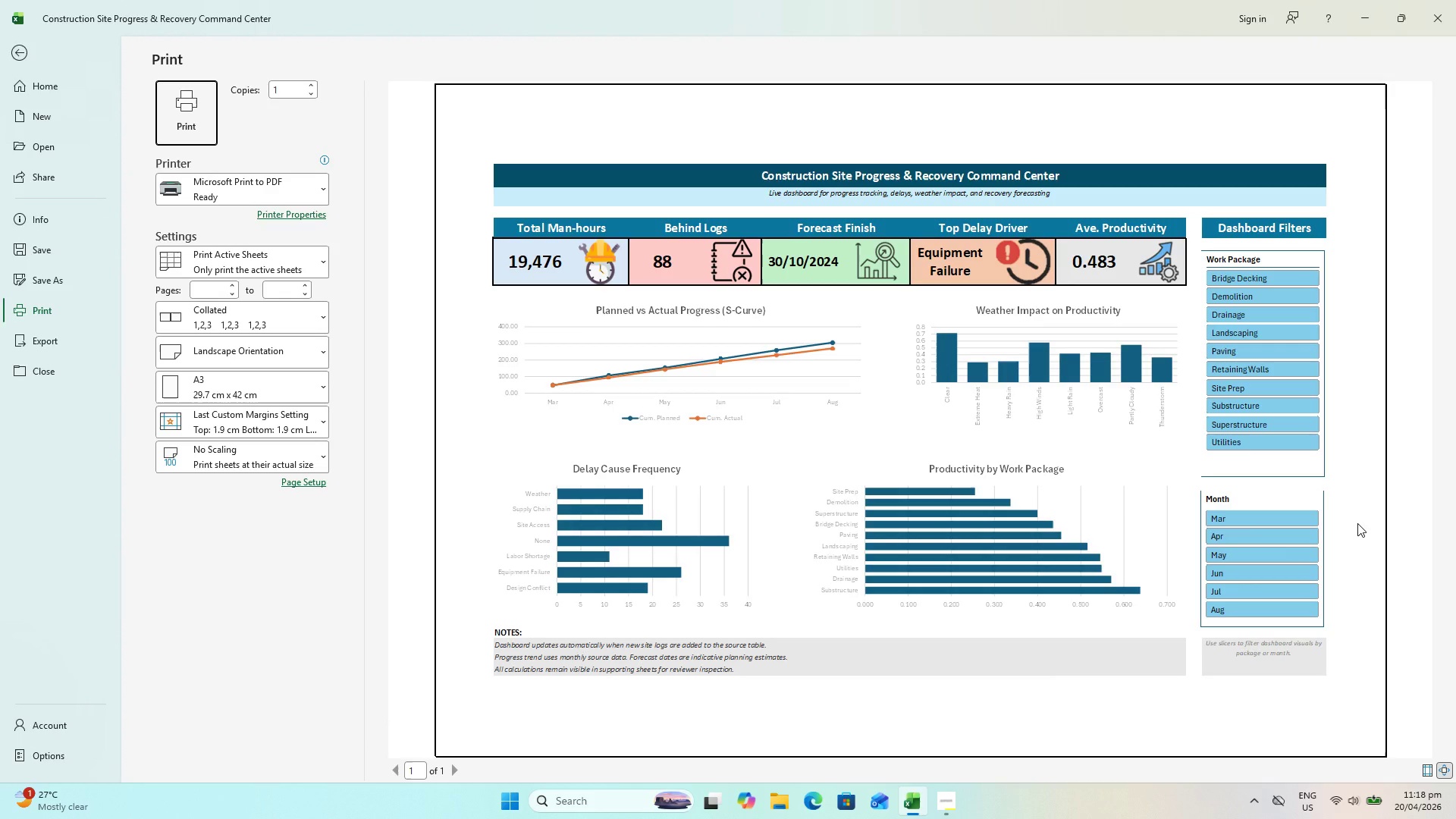 
wait(6.0)
 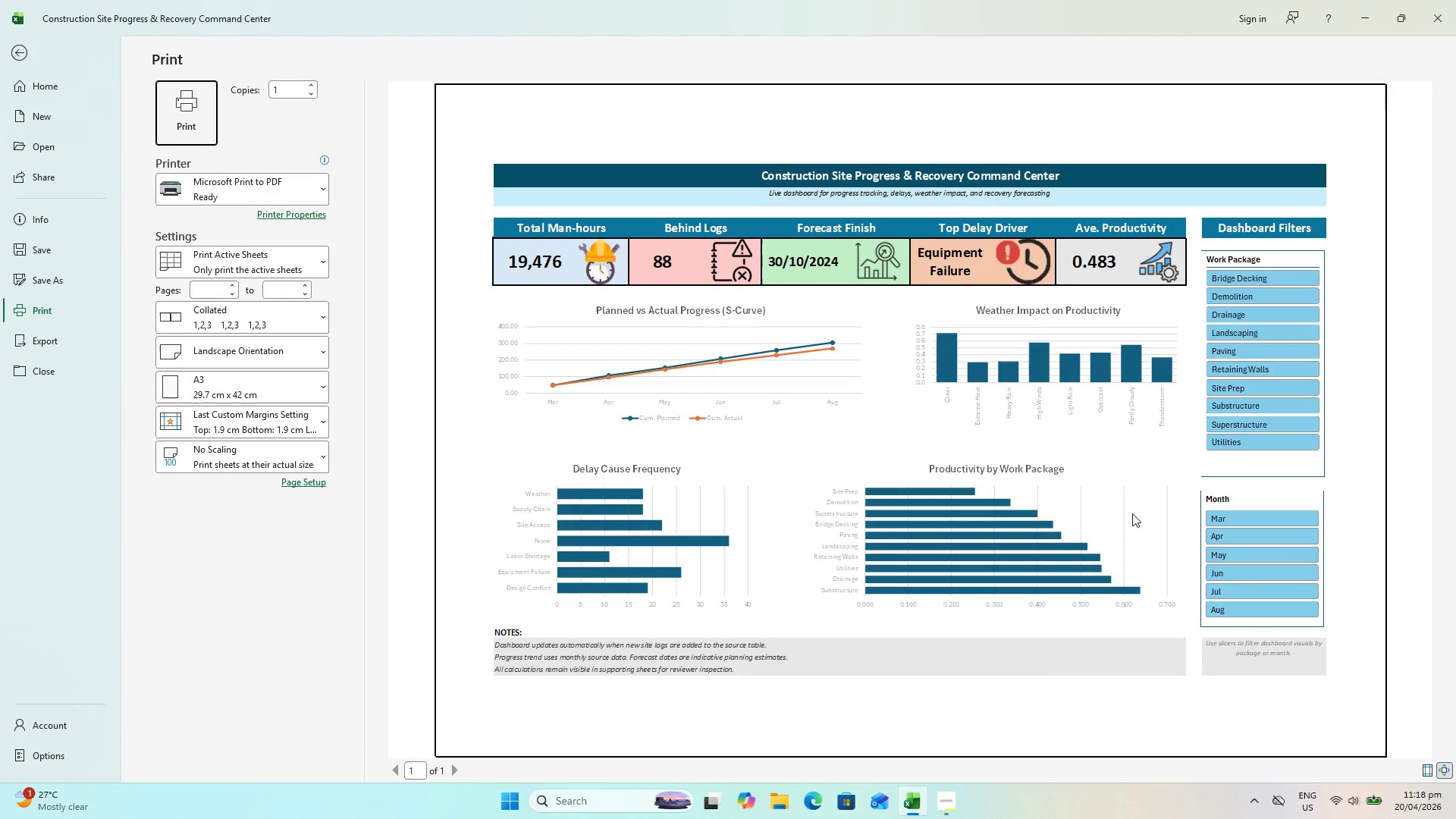 
key(Escape)
 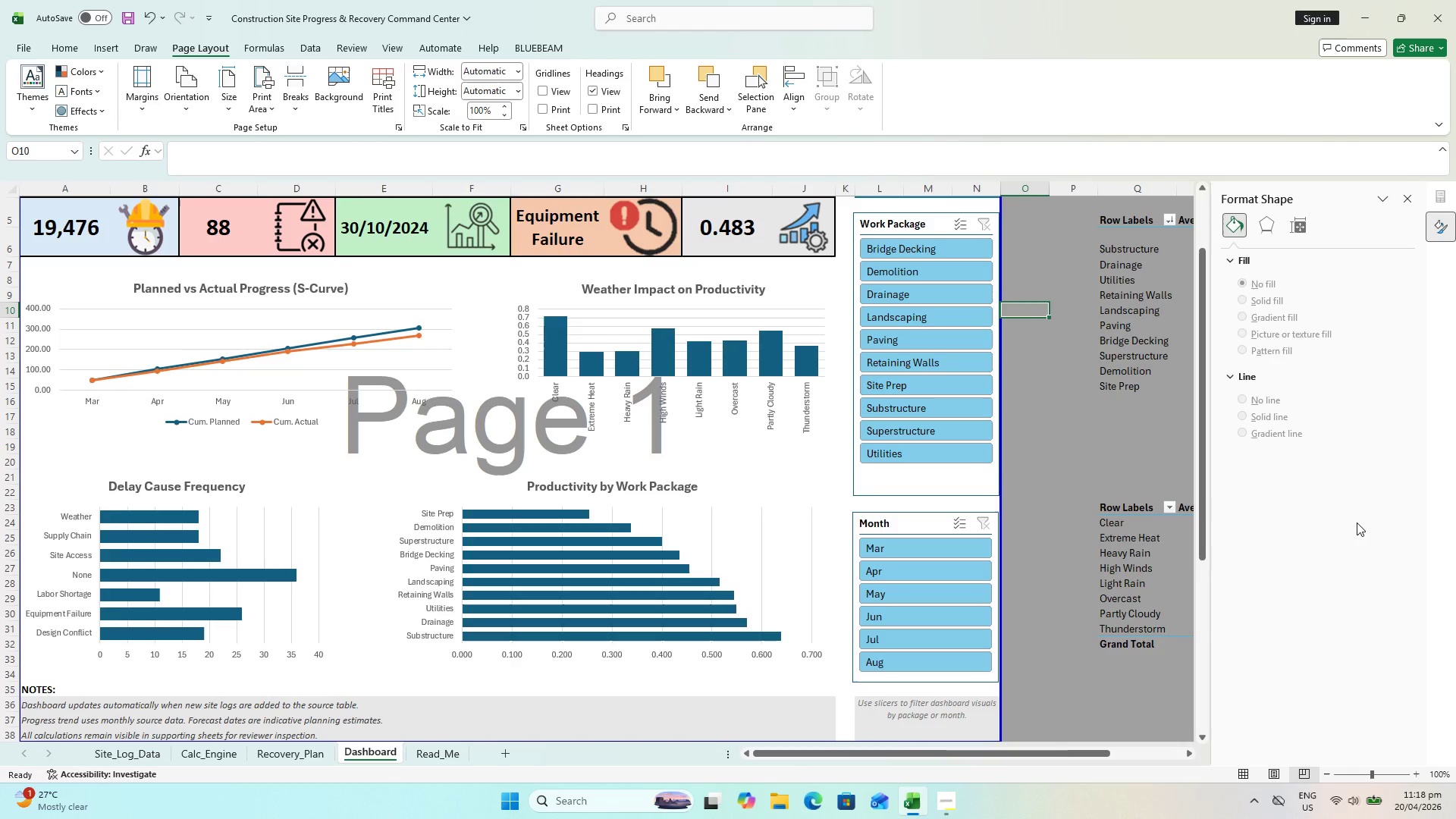 
key(Control+S)
 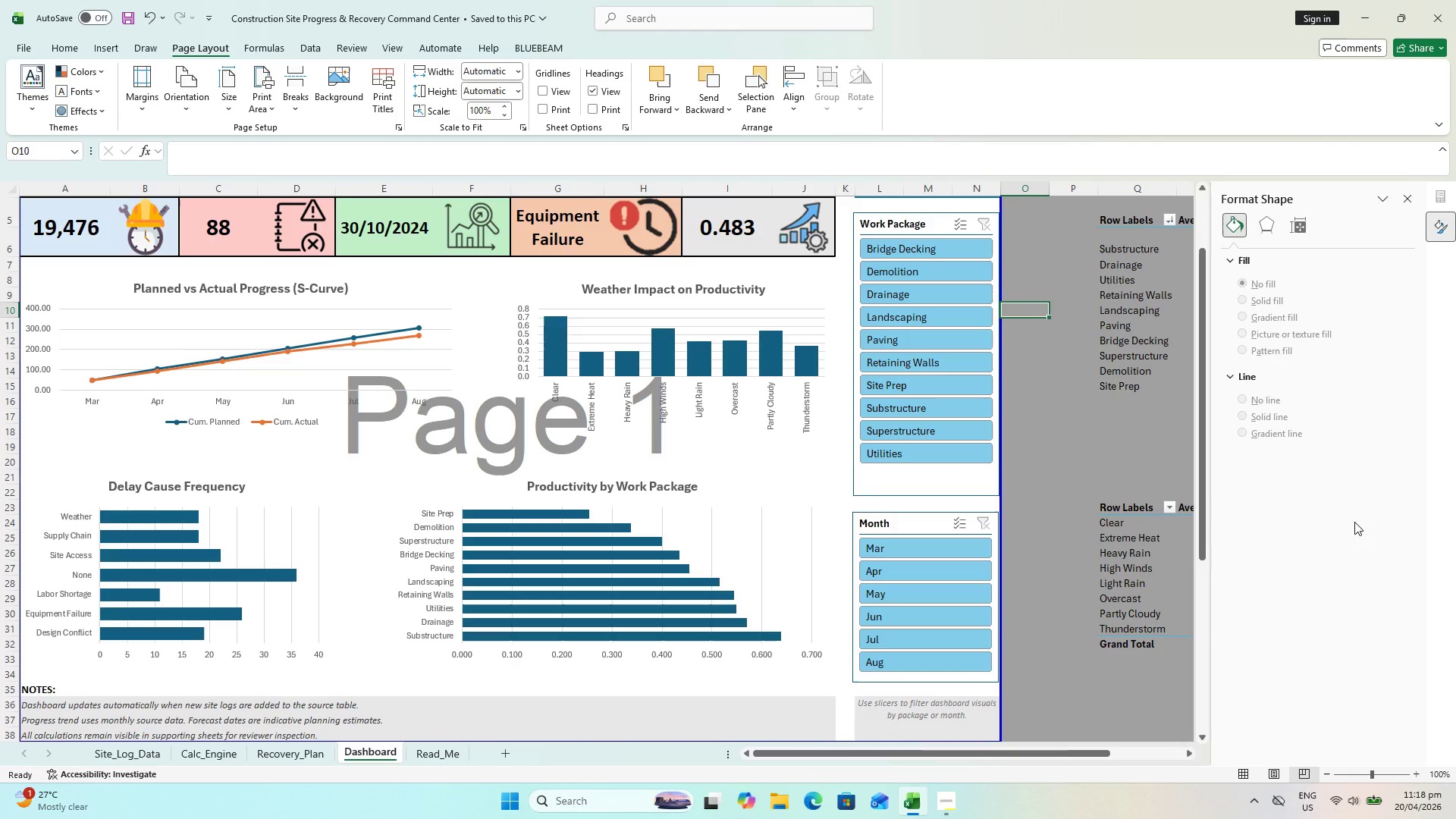 
wait(28.67)
 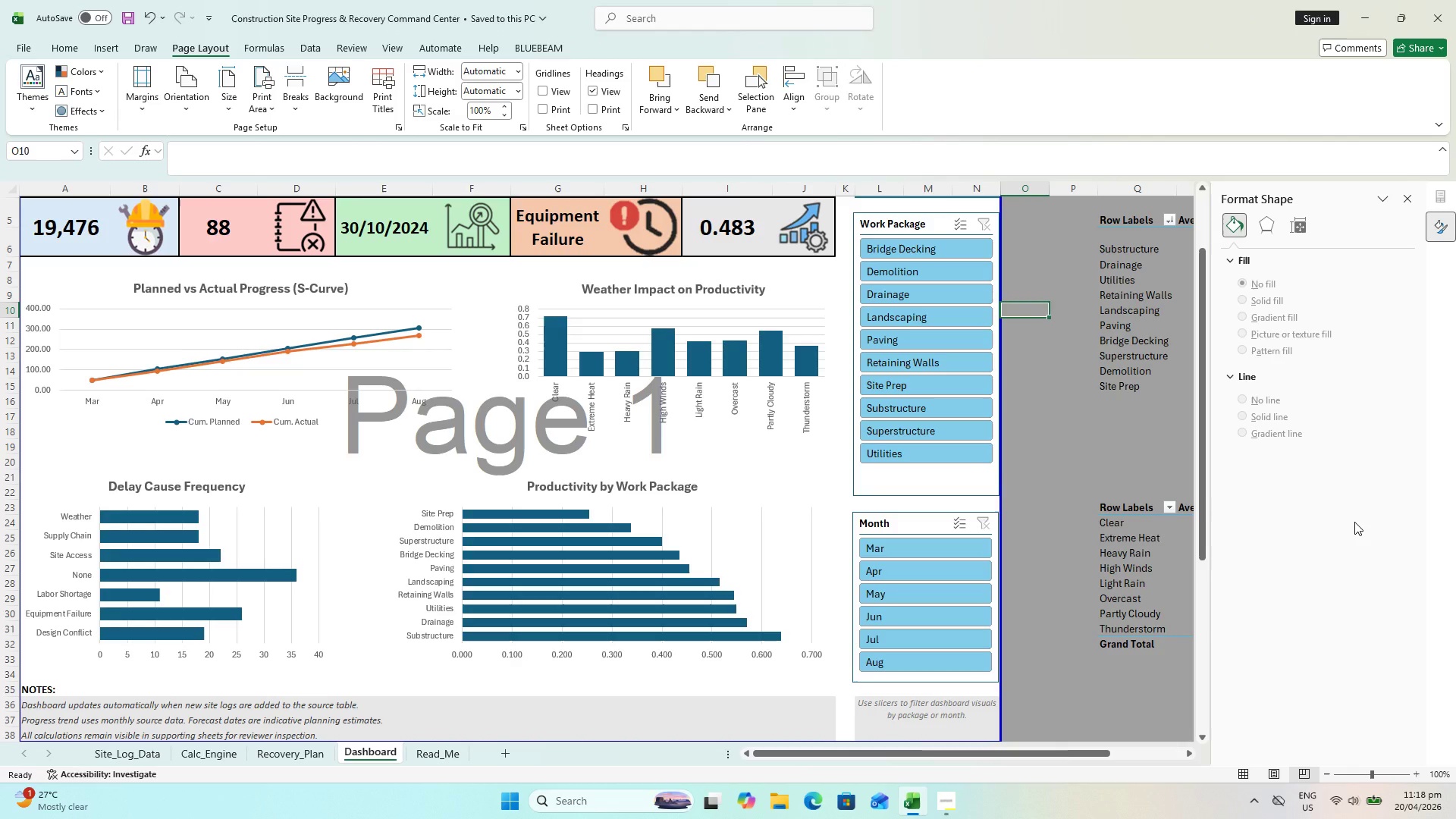 
key(Control+ControlLeft)
 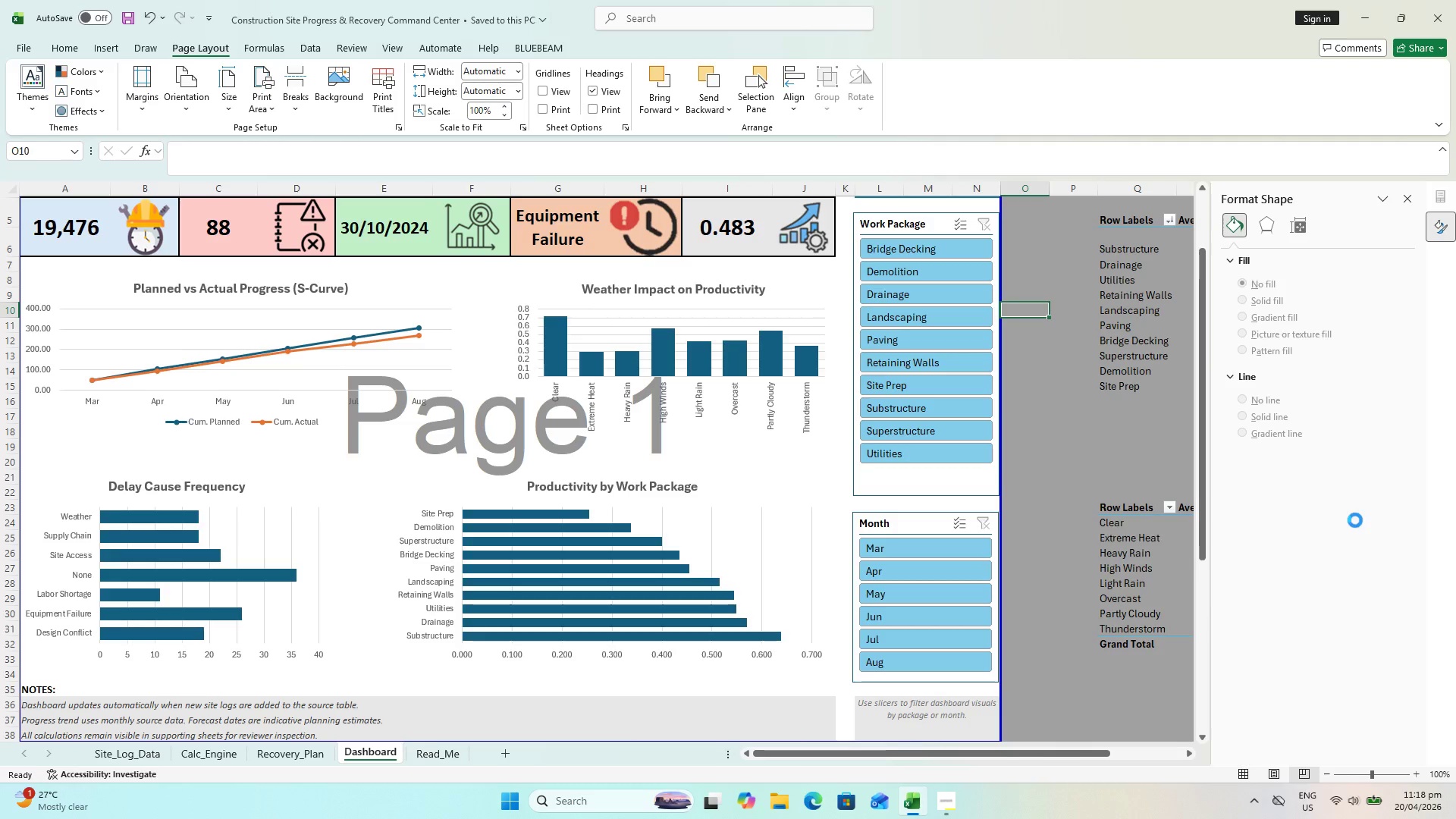 
key(Control+S)
 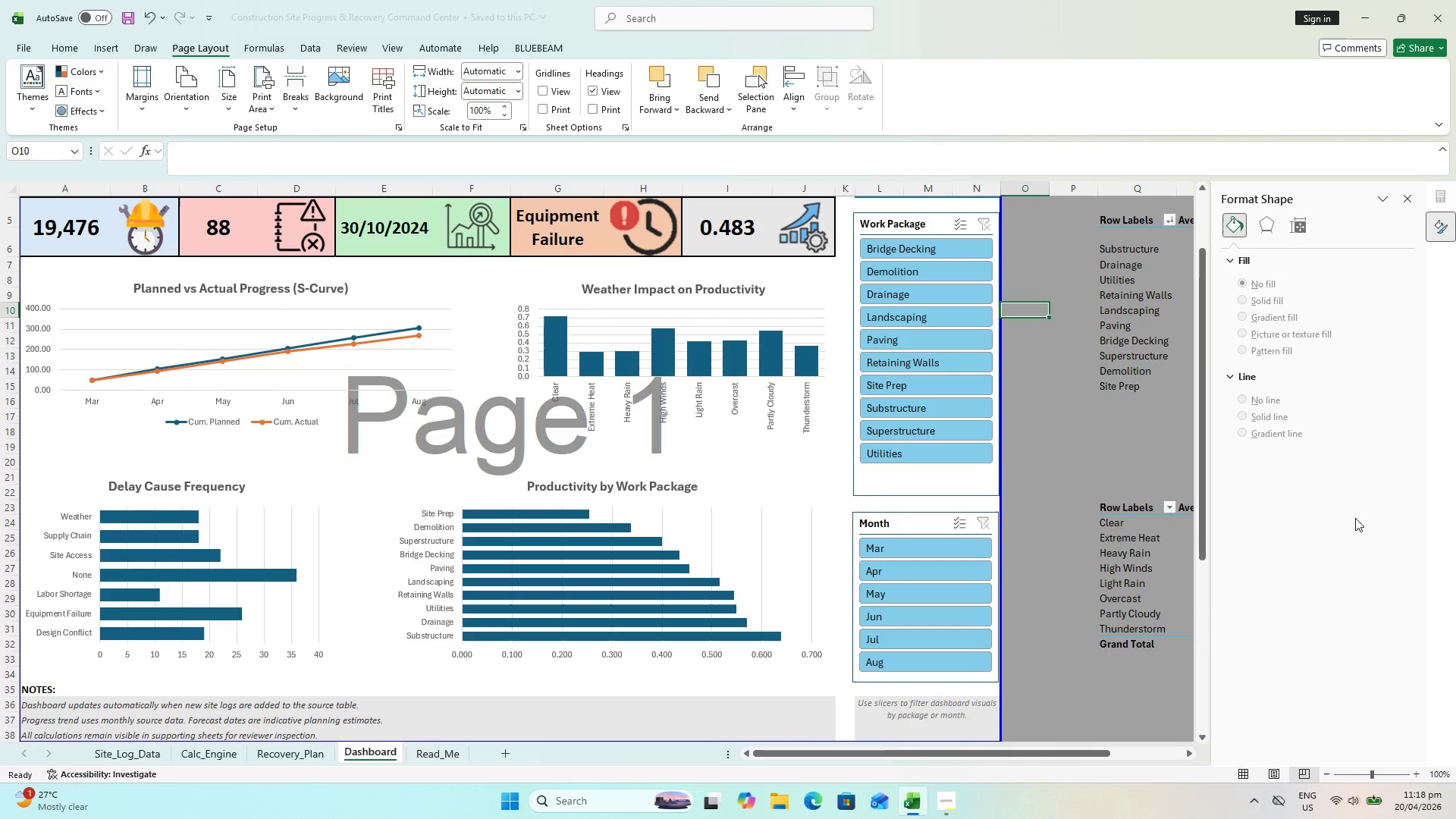 
key(Alt+AltLeft)
 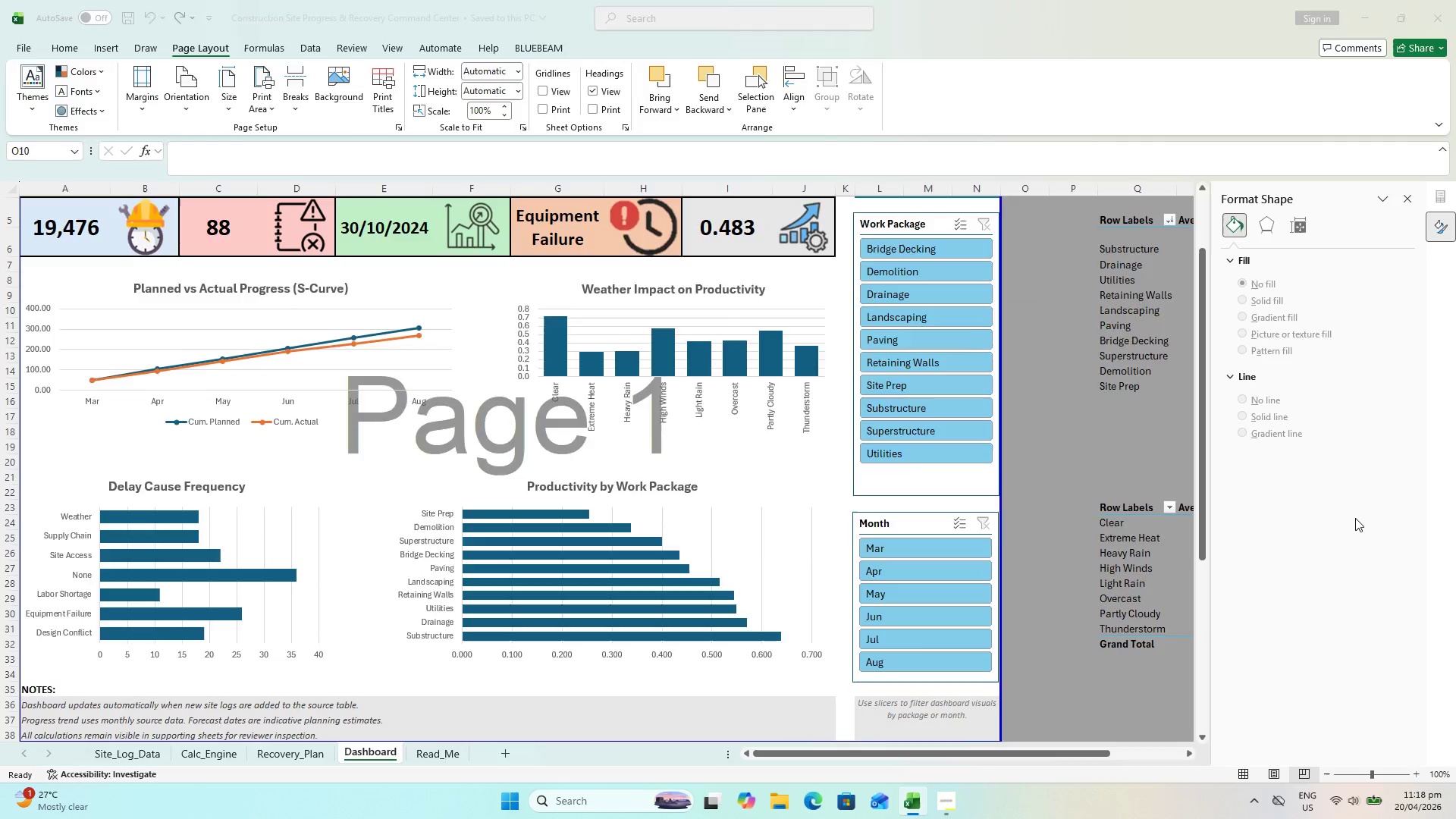 
key(Alt+Tab)